 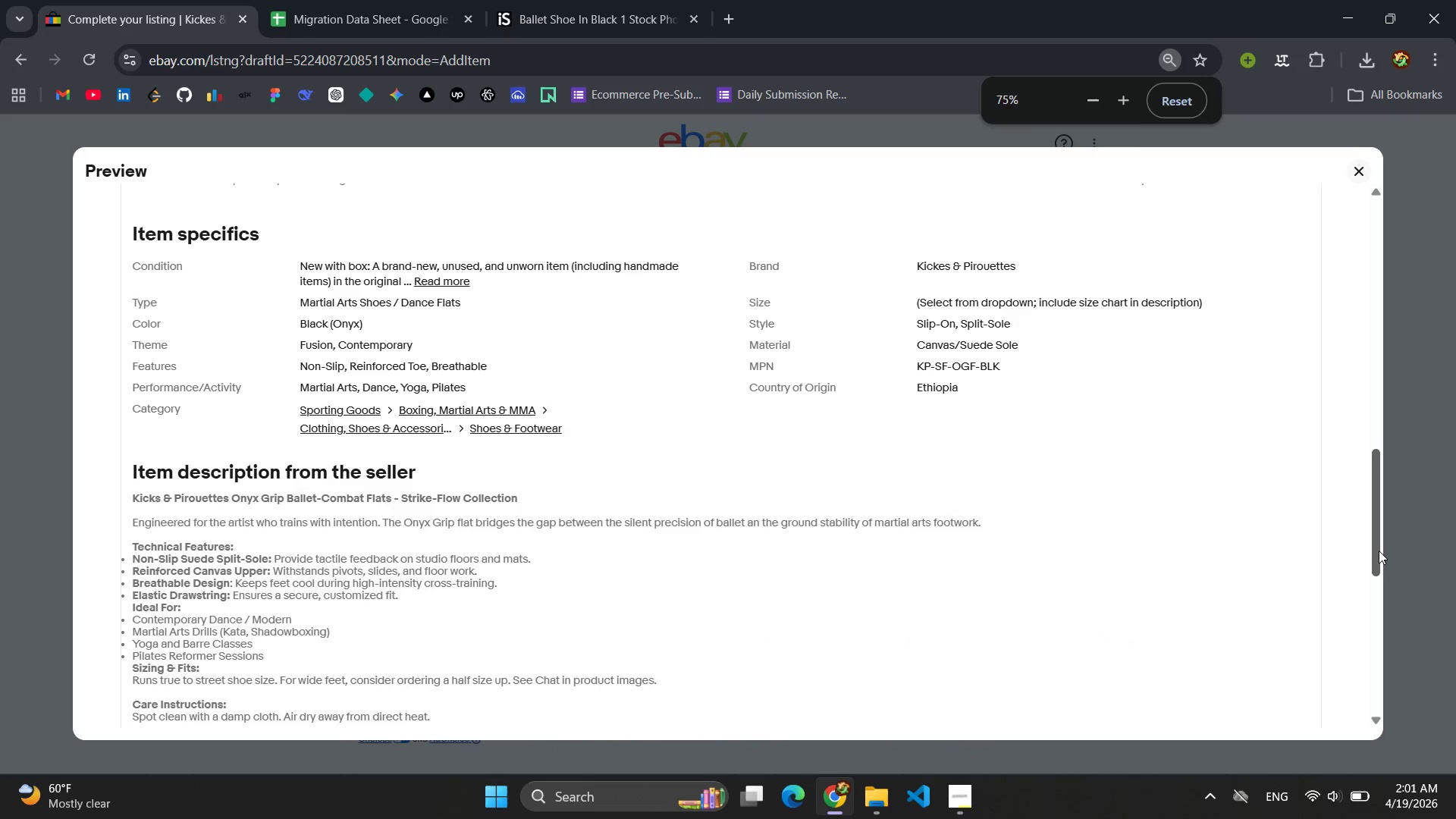 
key(Control+Minus)
 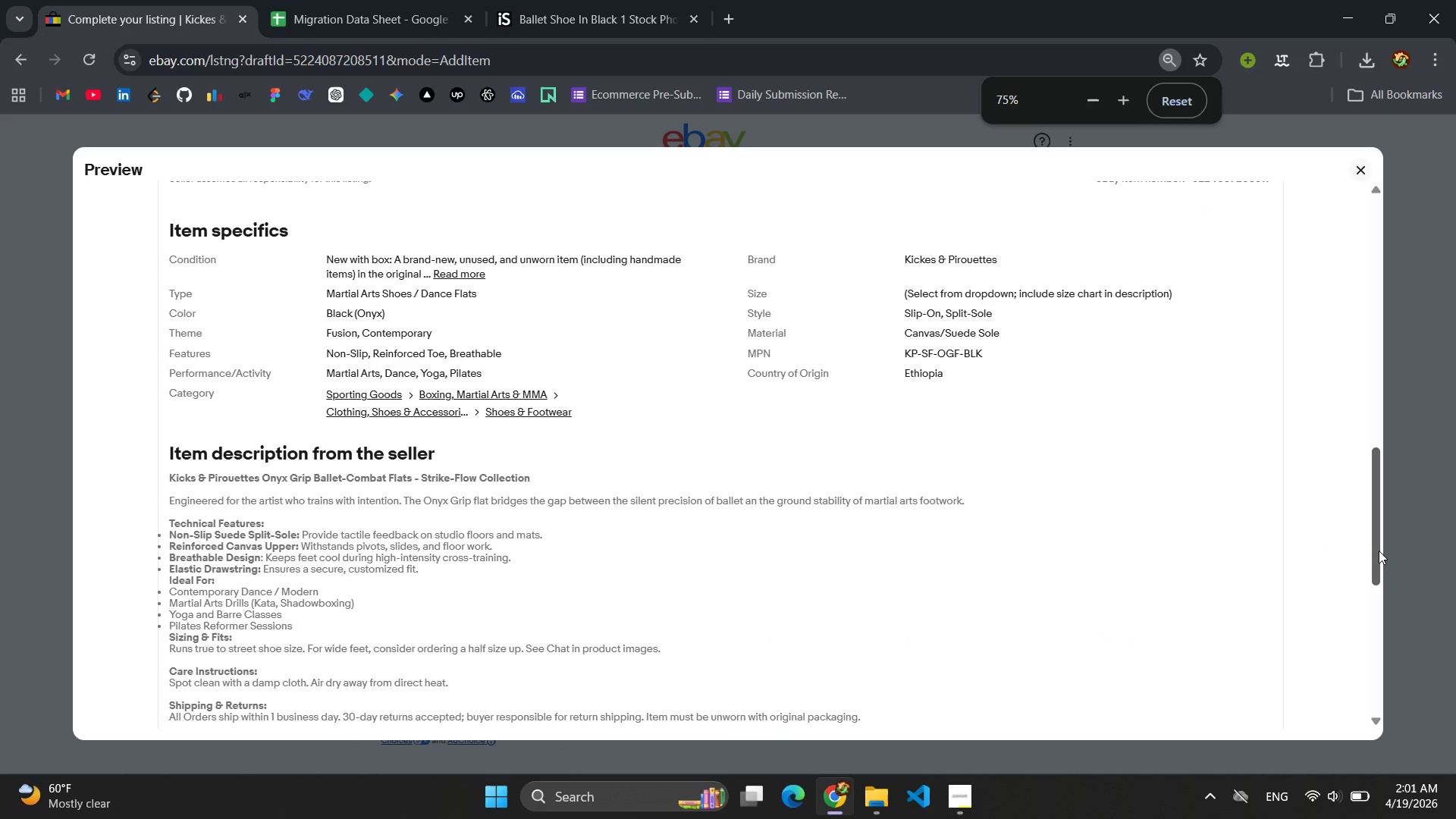 
key(Control+Minus)
 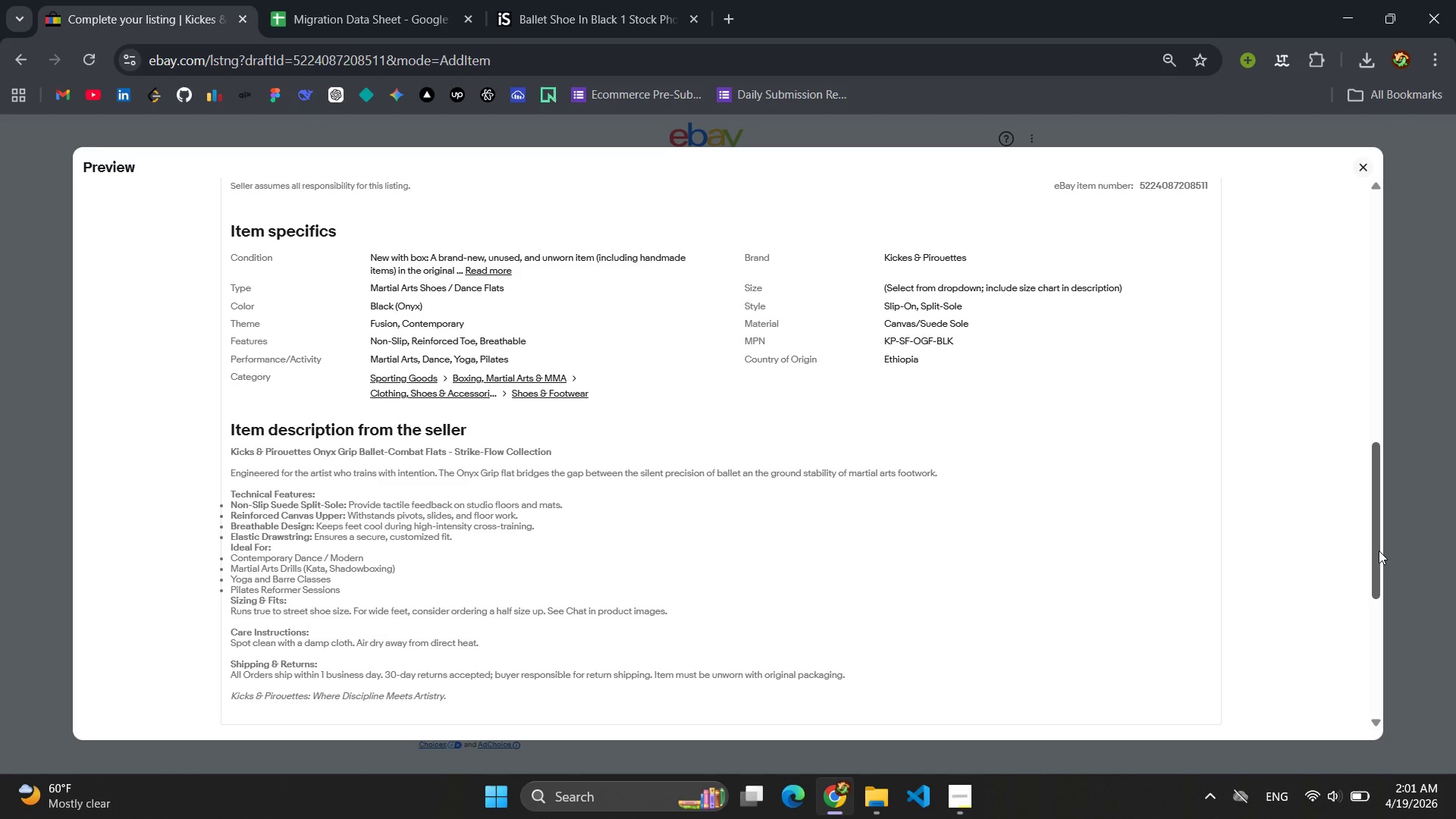 
wait(8.58)
 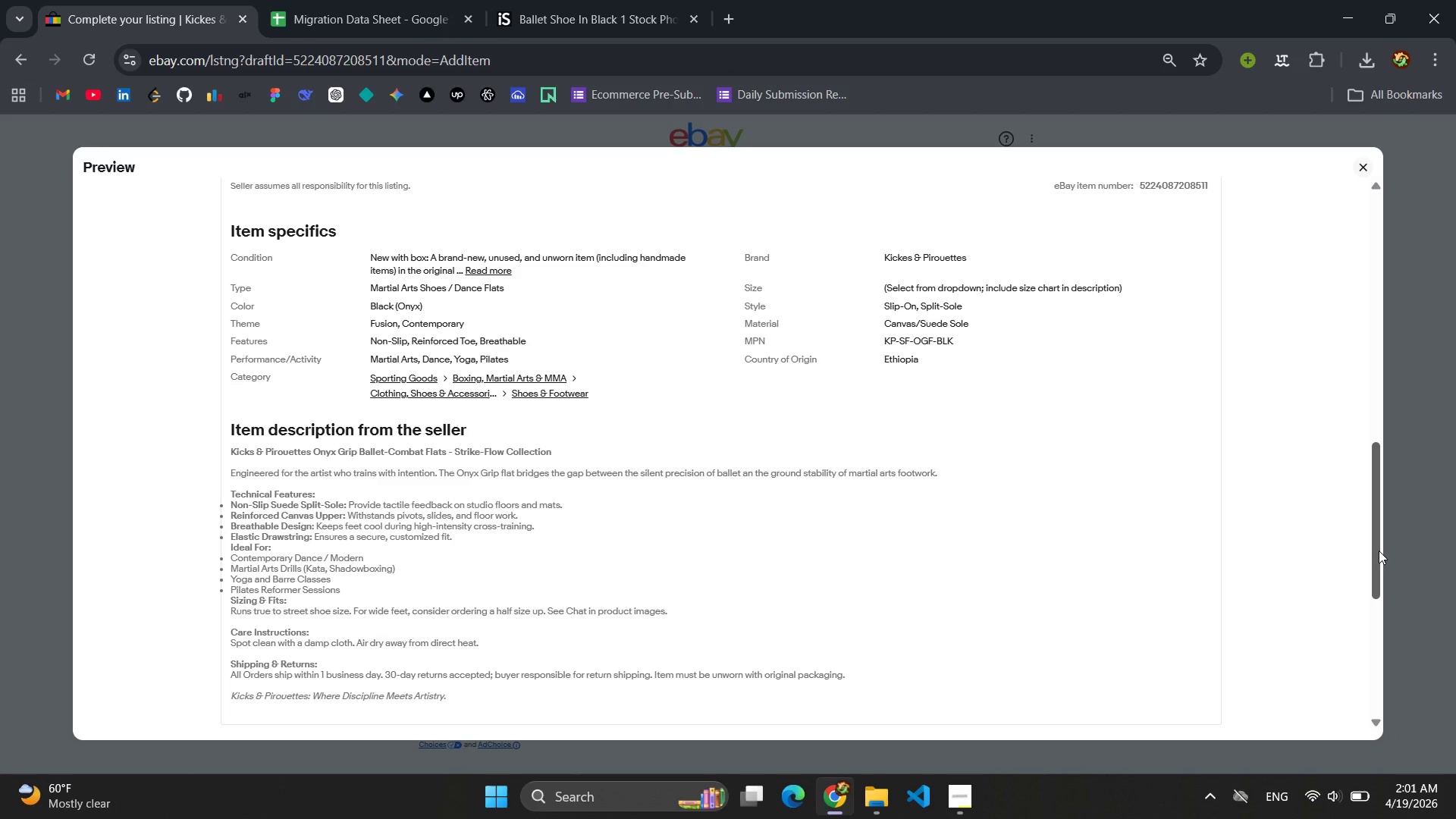 
key(Meta+Shift+ShiftLeft)
 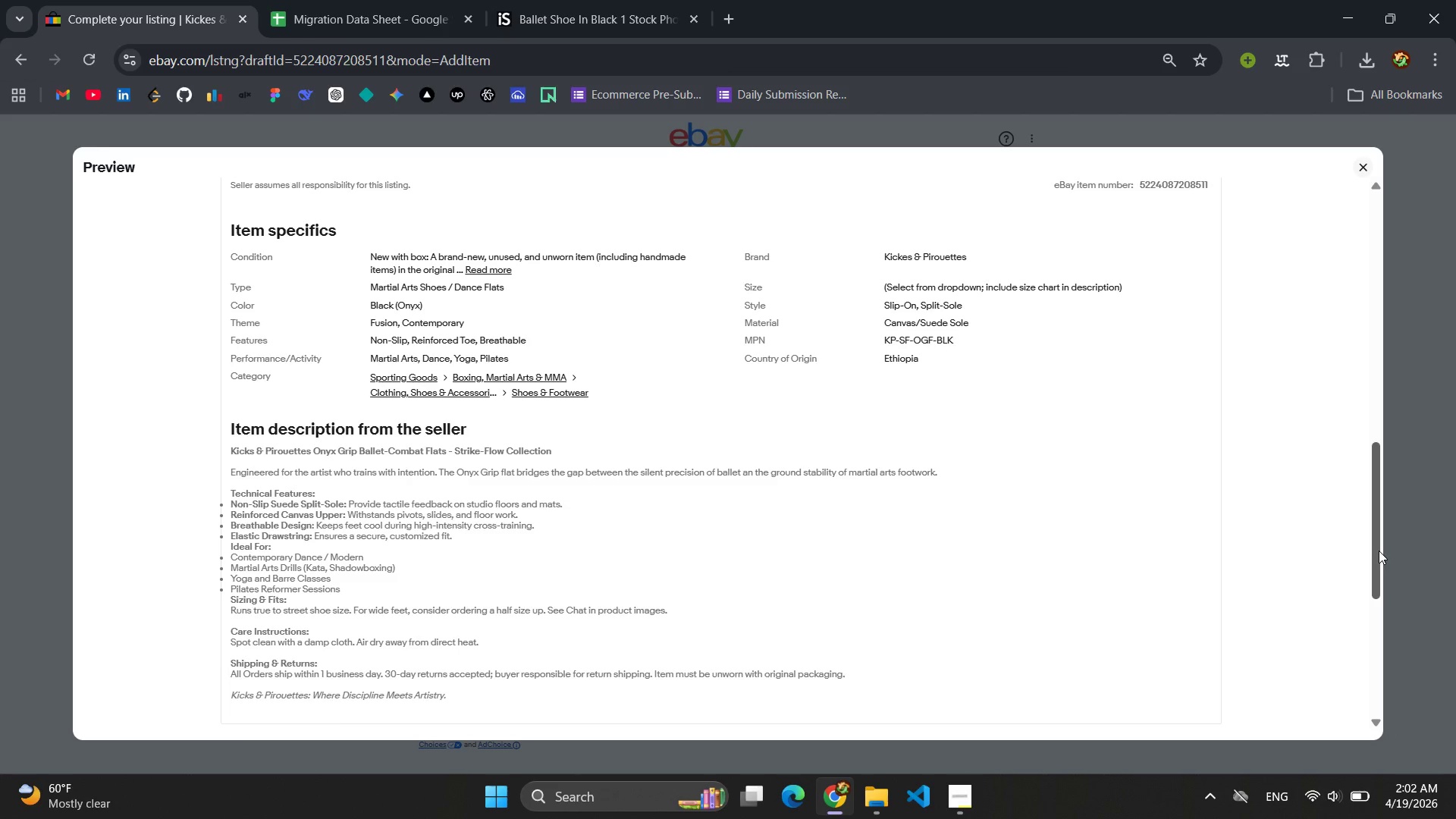 
key(Meta+MetaLeft)
 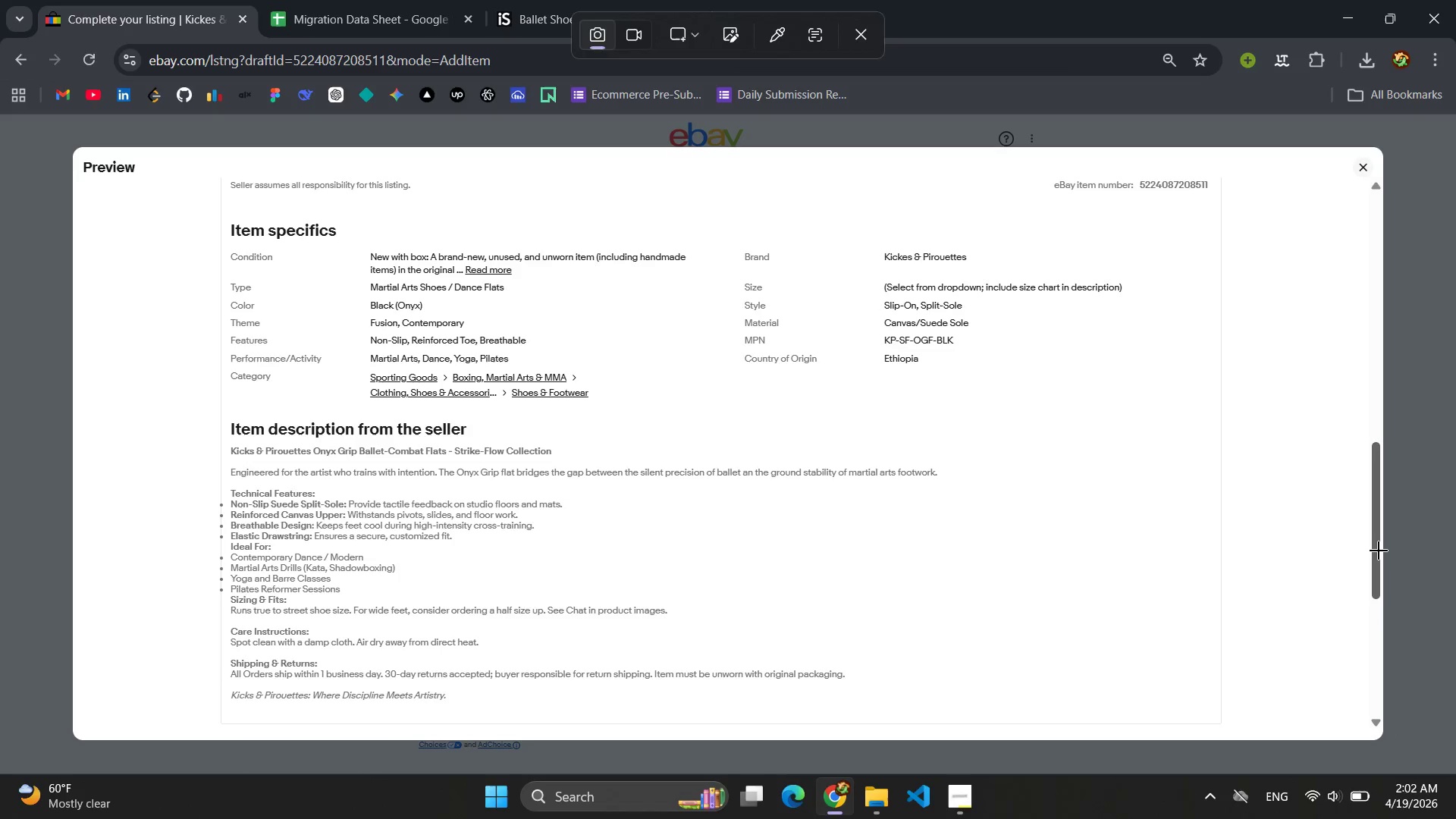 
left_click_drag(start_coordinate=[218, 160], to_coordinate=[1214, 720])
 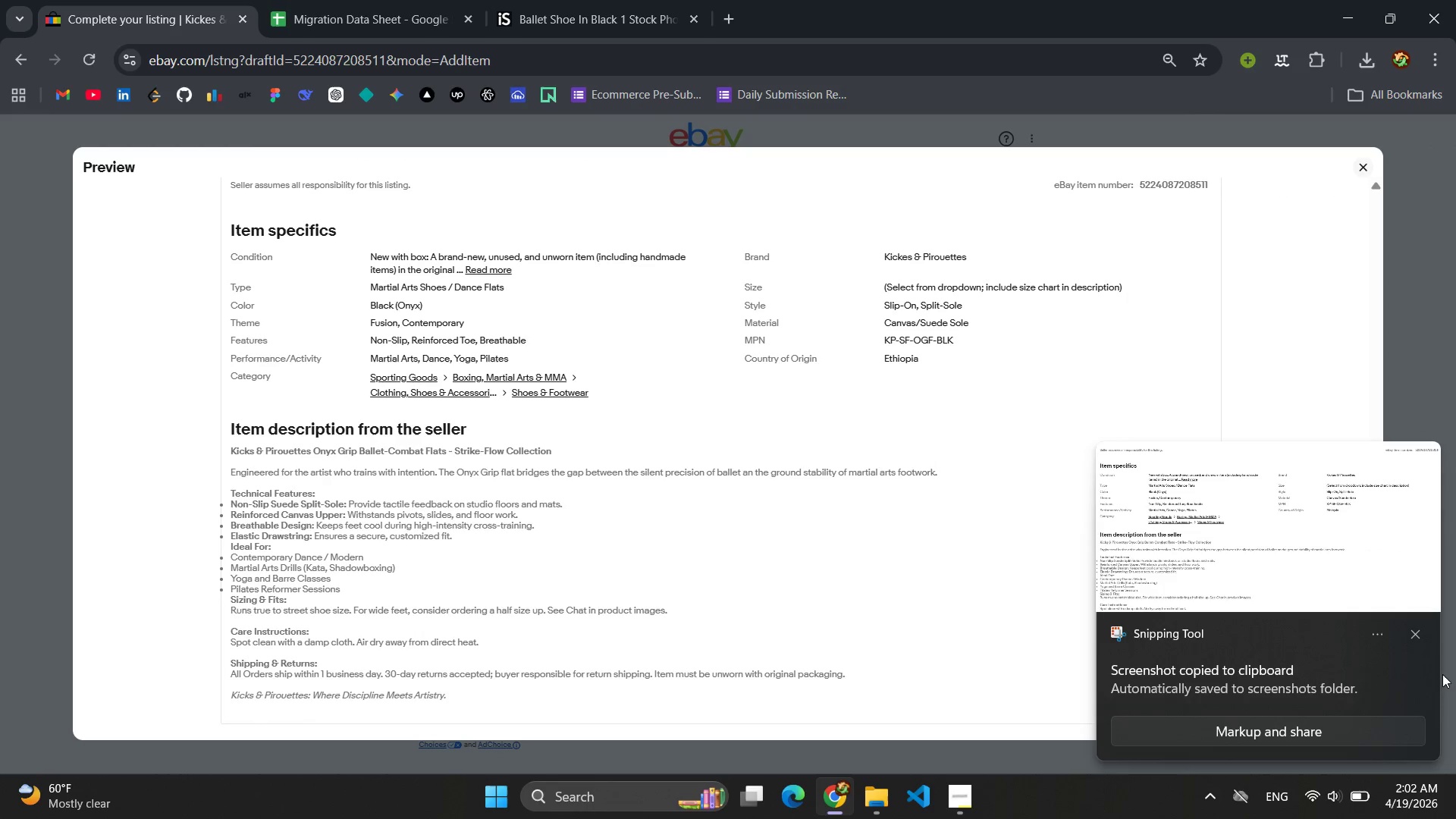 
left_click([1421, 639])
 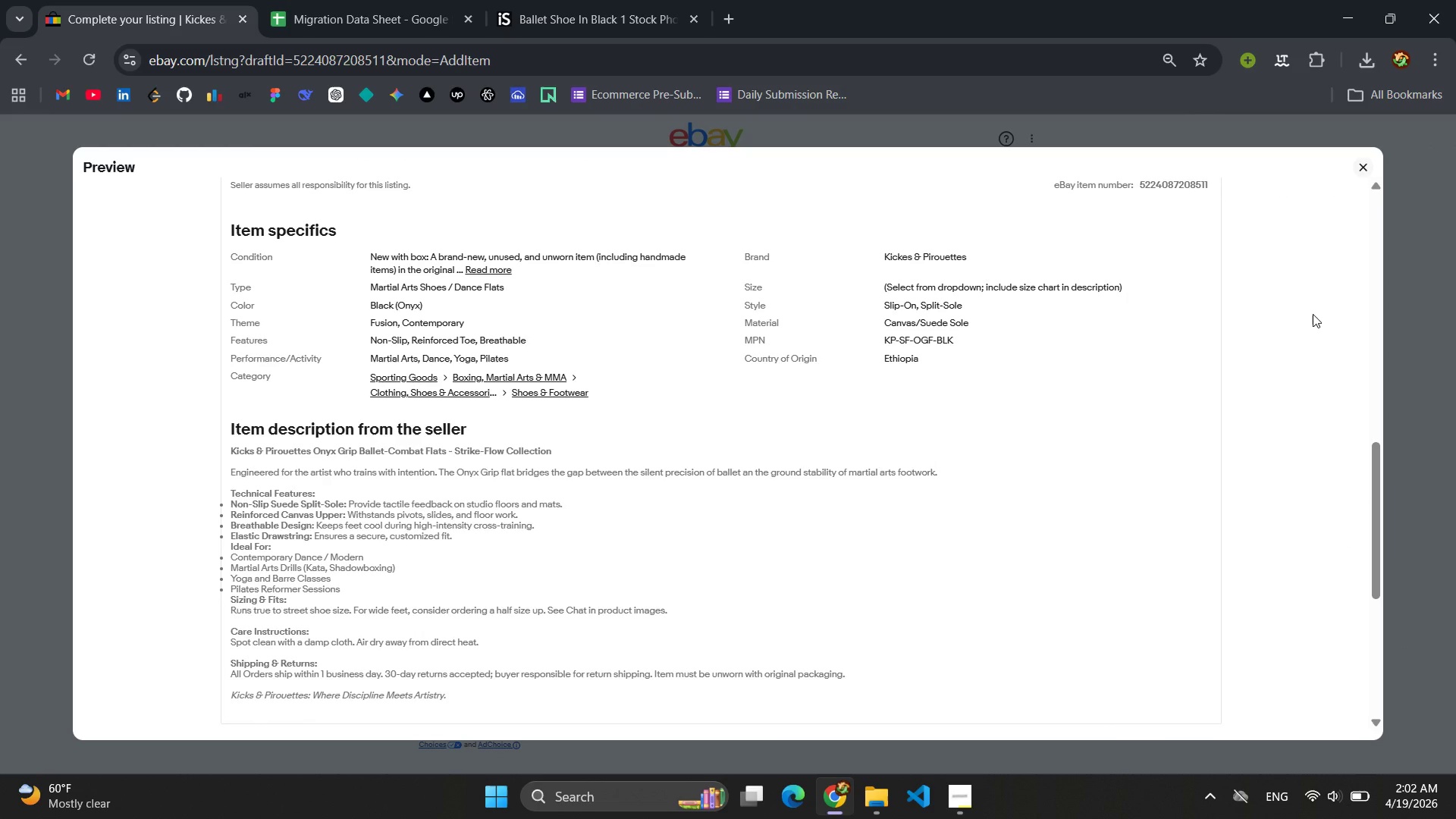 
key(Control+Equal)
 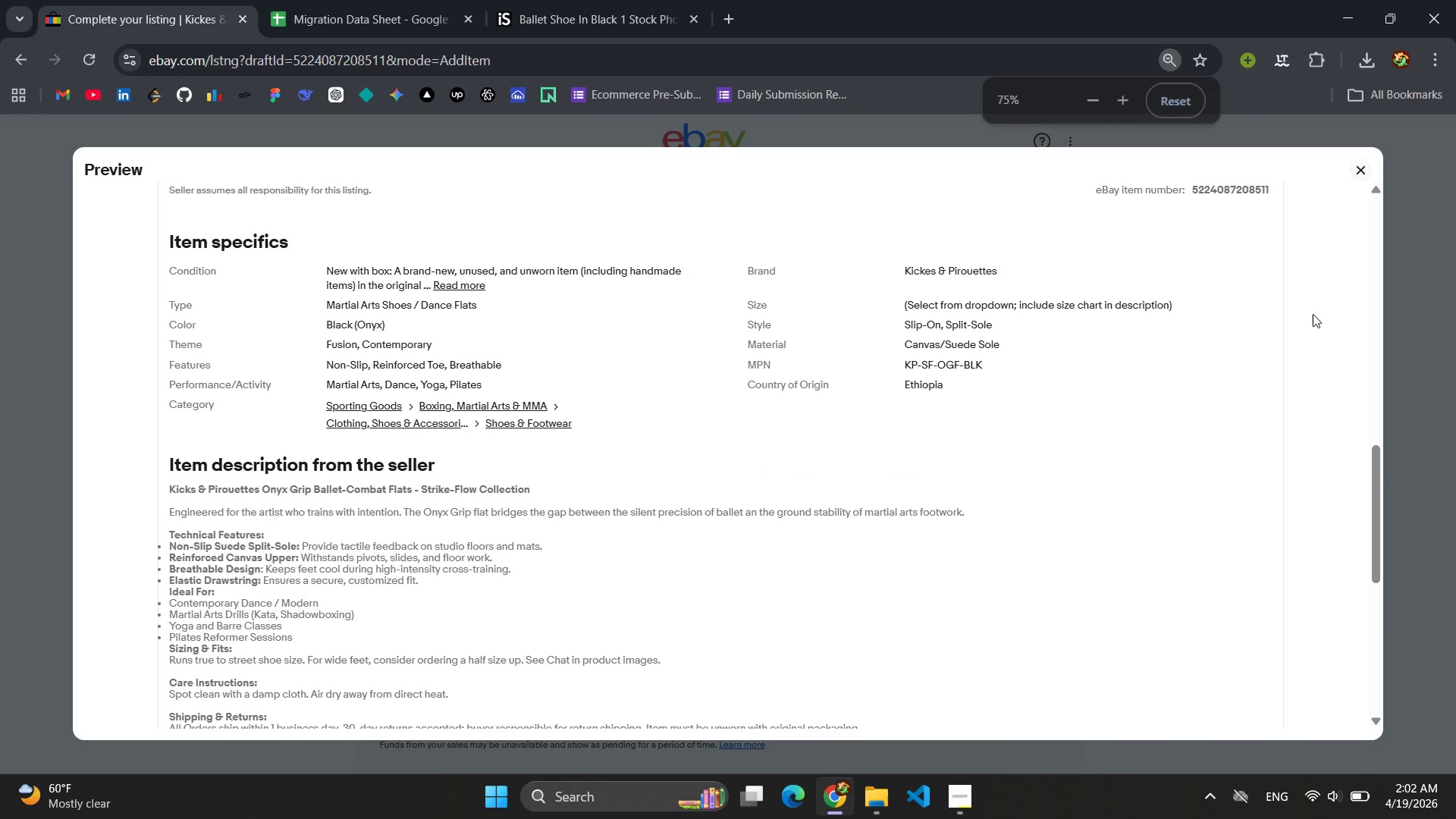 
key(Control+Equal)
 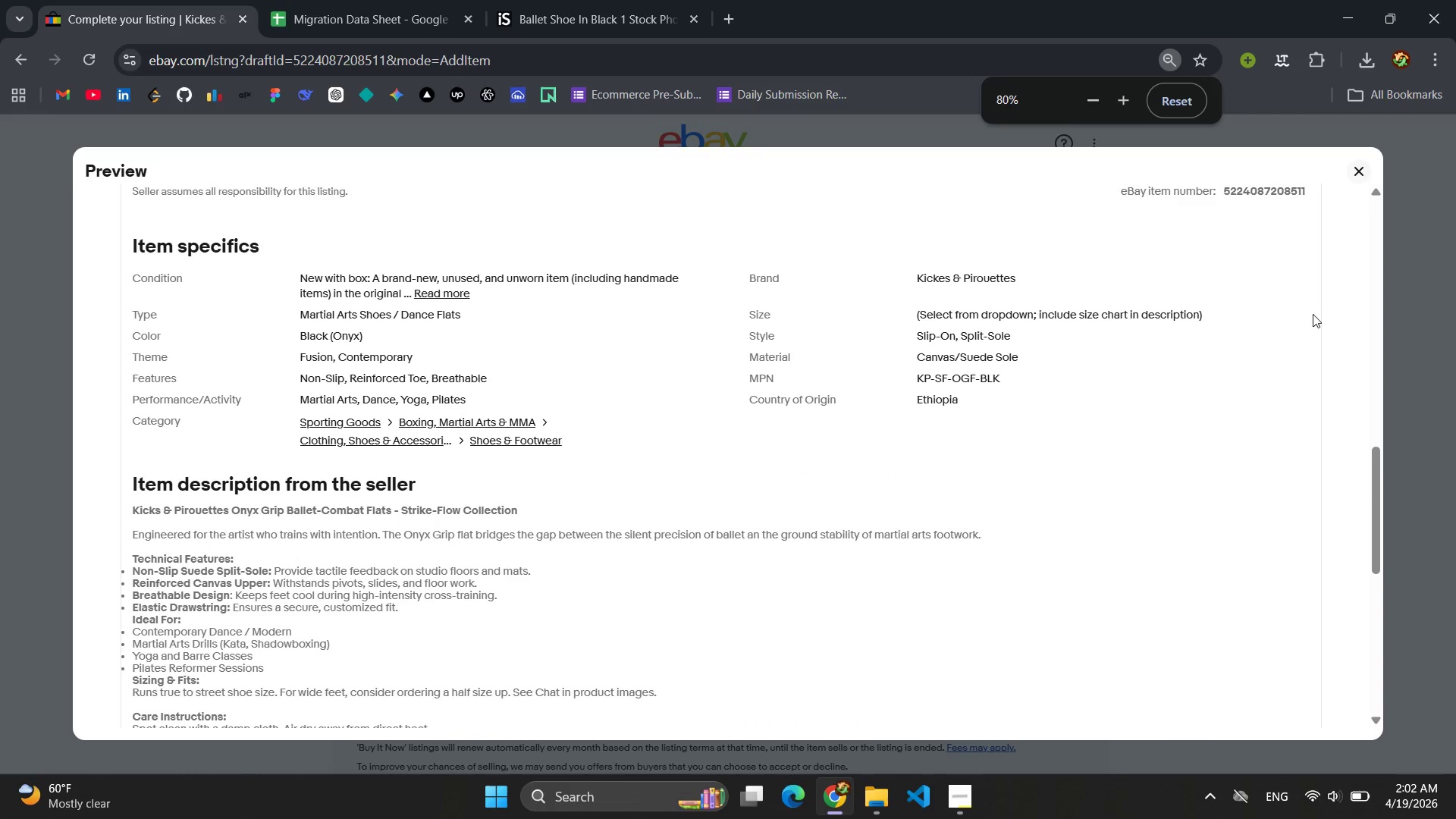 
key(Control+Equal)
 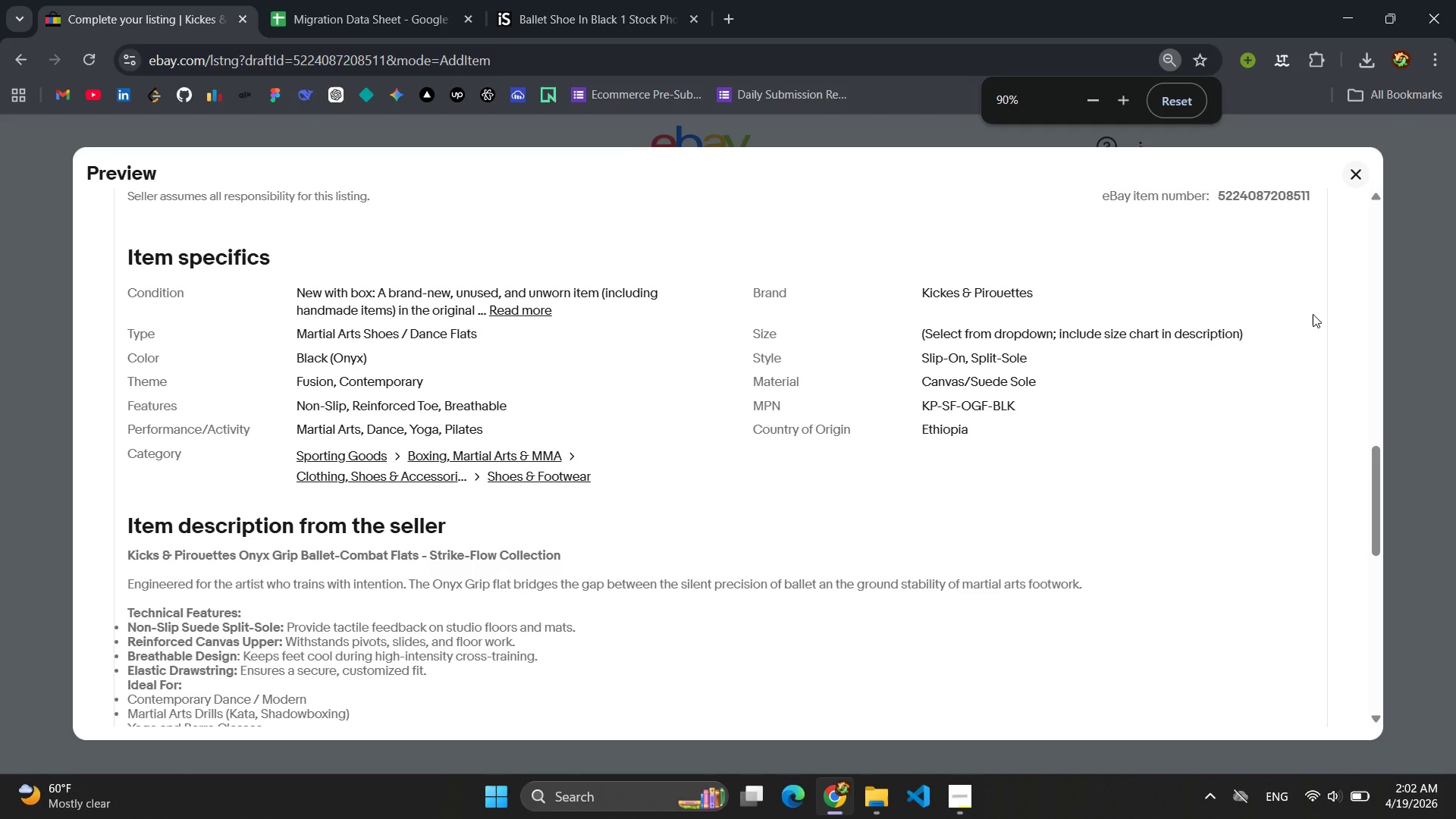 
key(Control+Equal)
 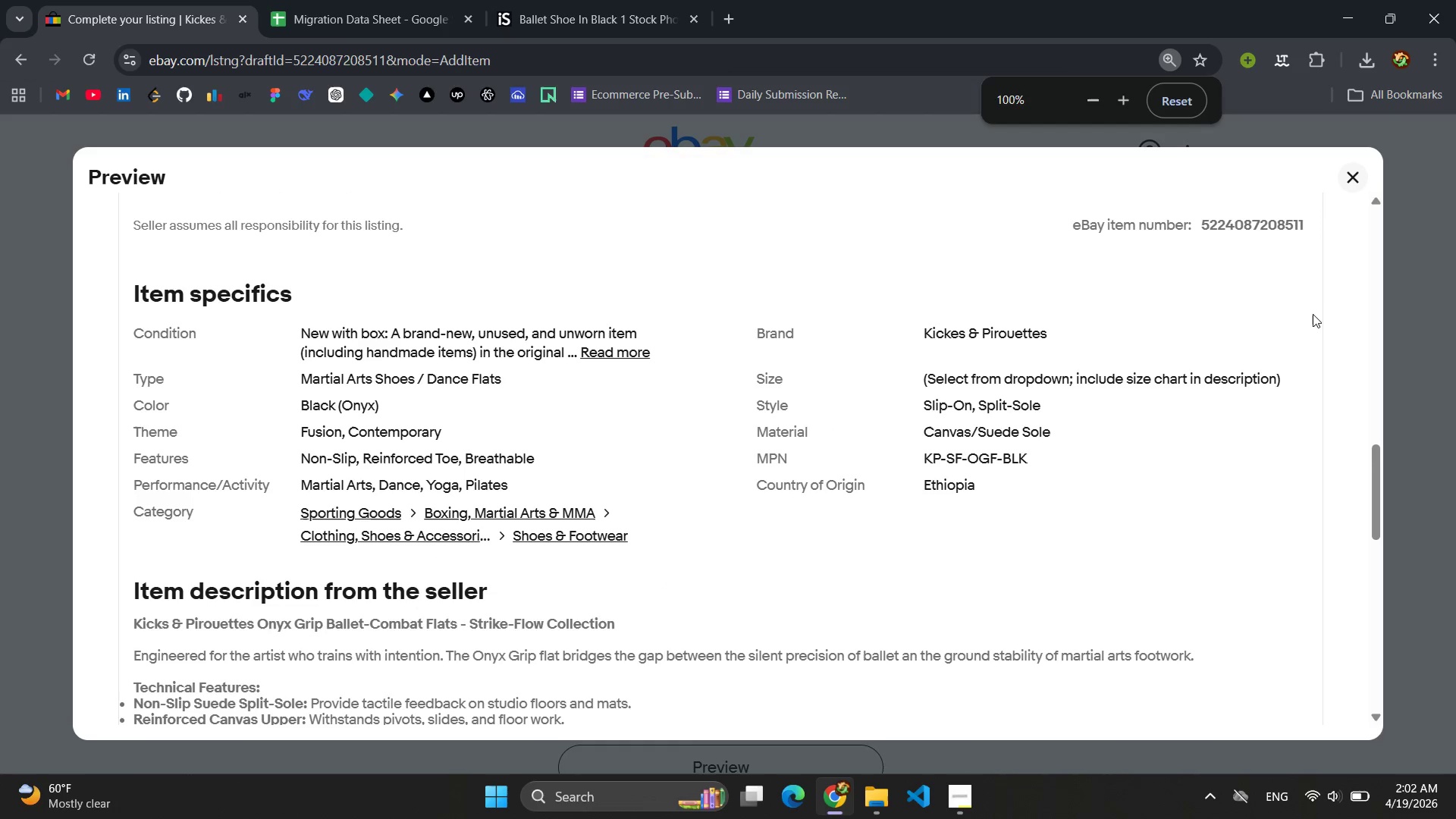 
key(Control+Equal)
 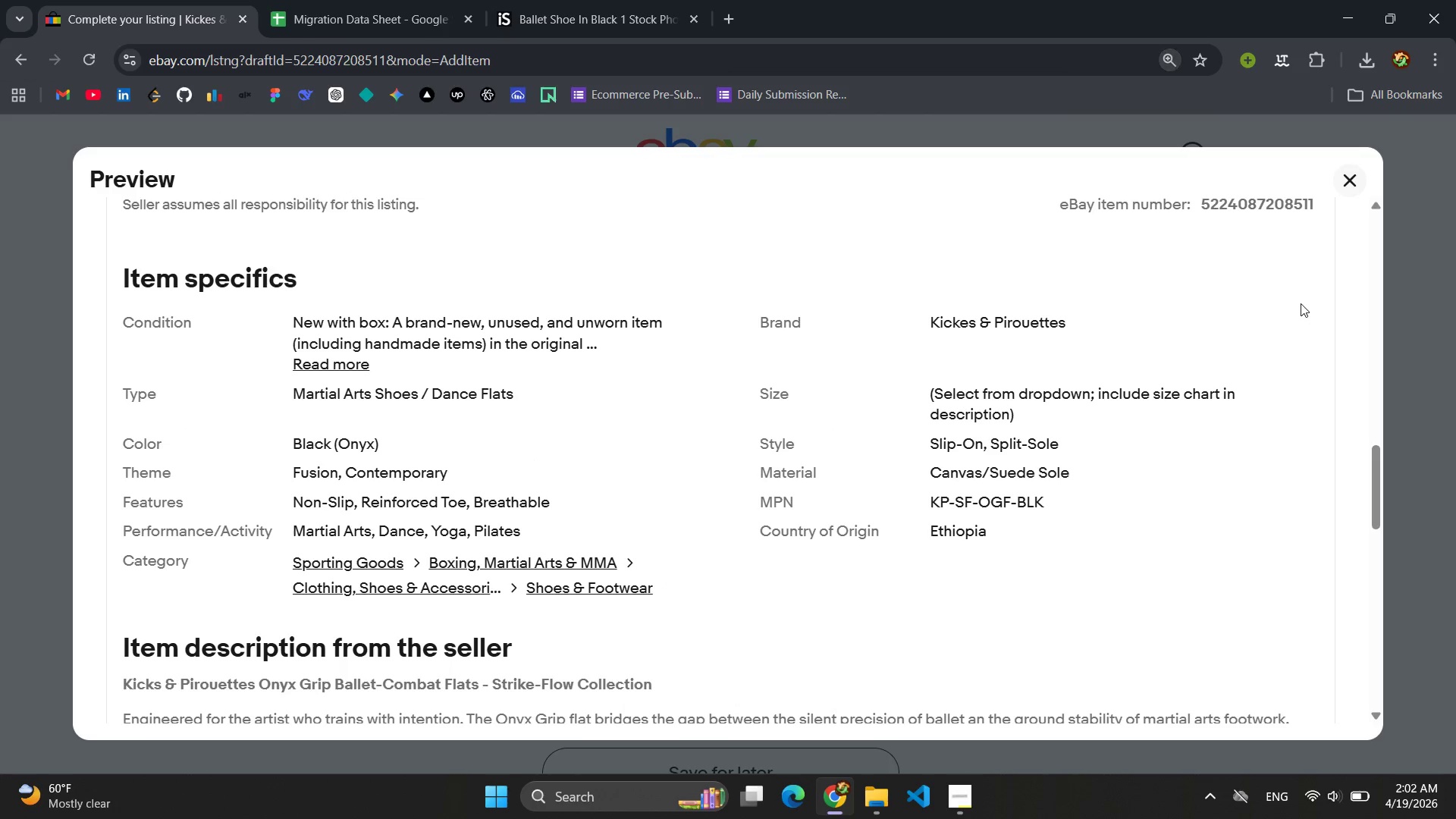 
left_click([1349, 178])
 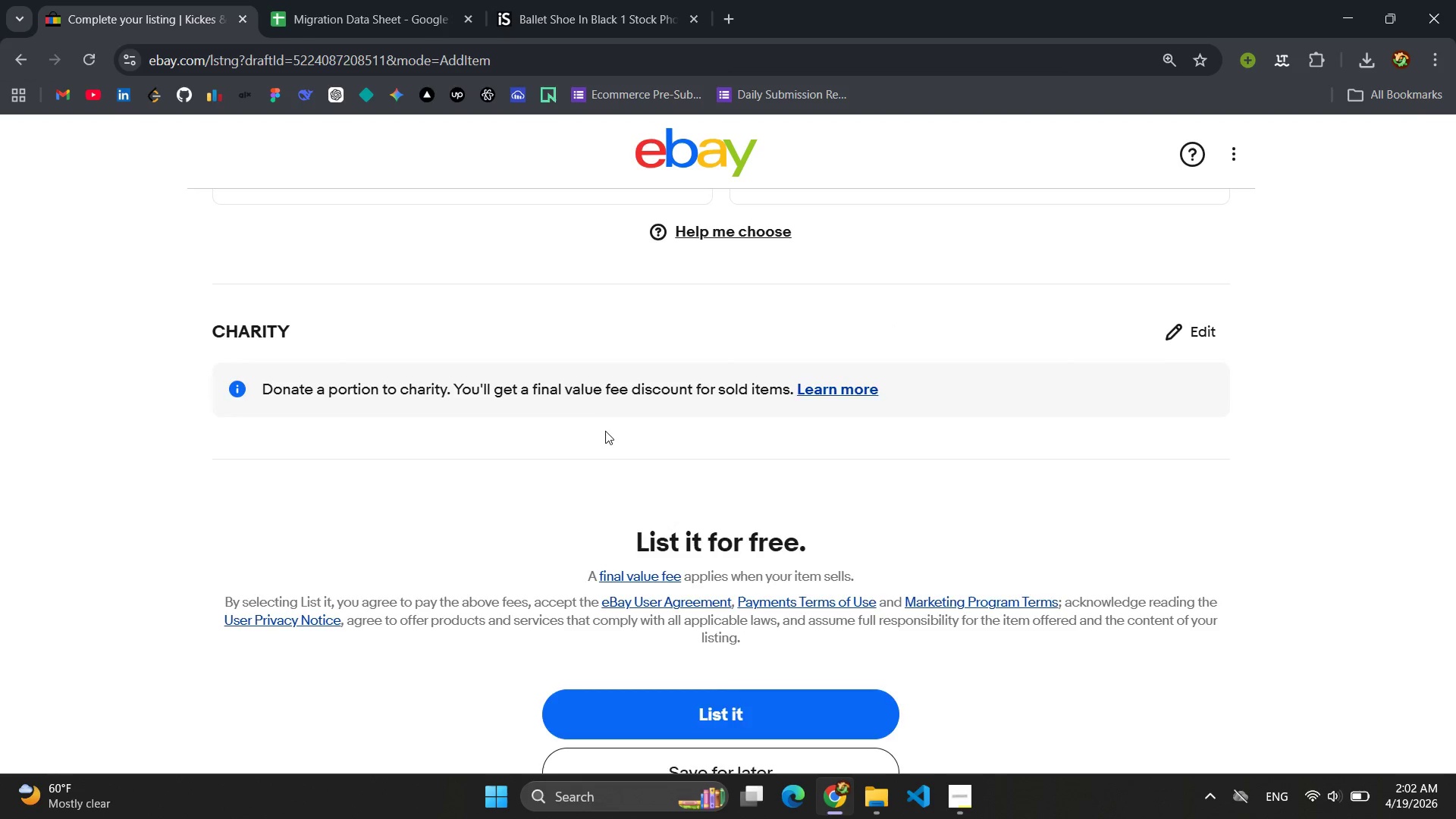 
scroll: coordinate [701, 502], scroll_direction: down, amount: 2.0
 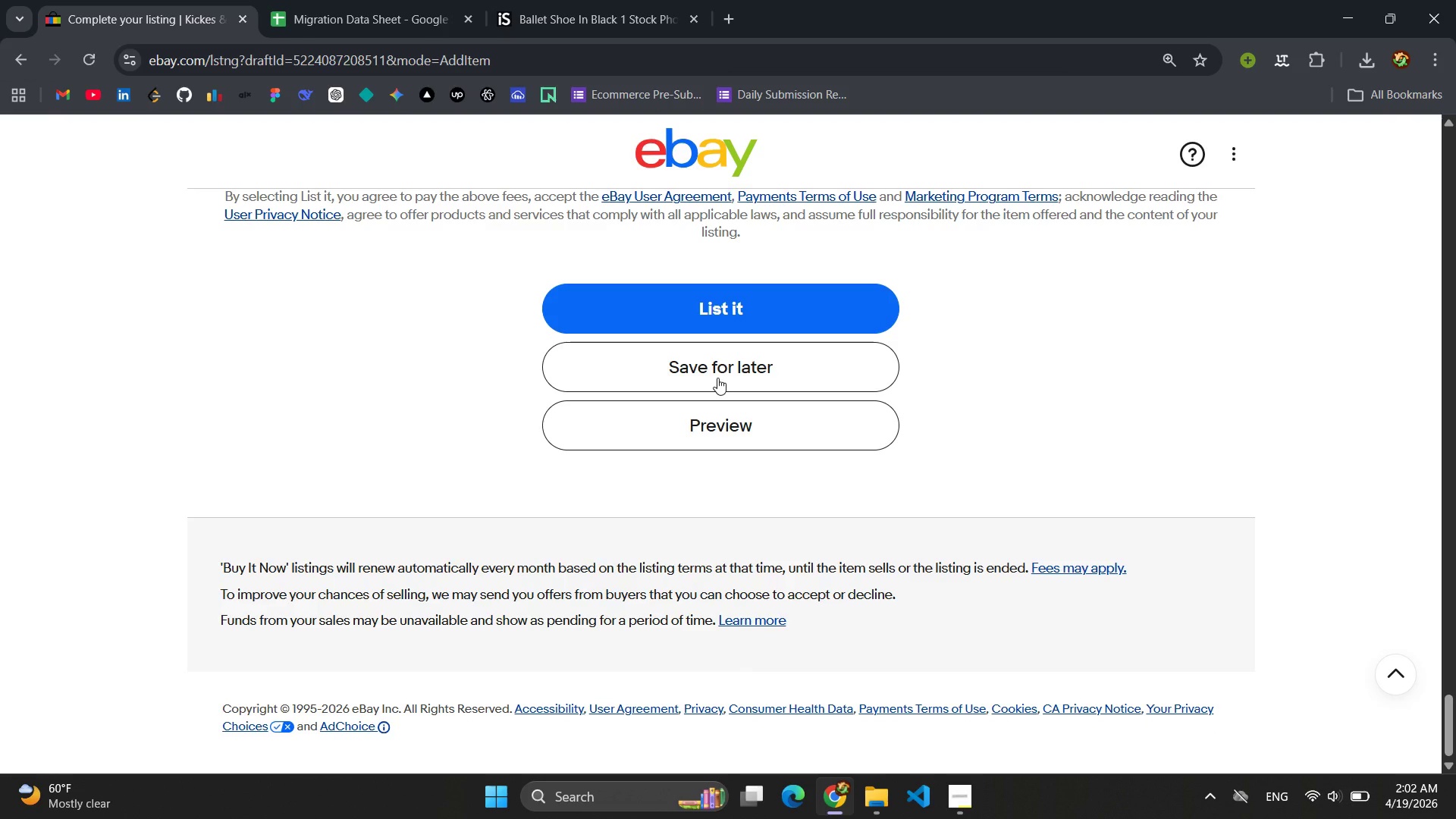 
left_click([717, 378])
 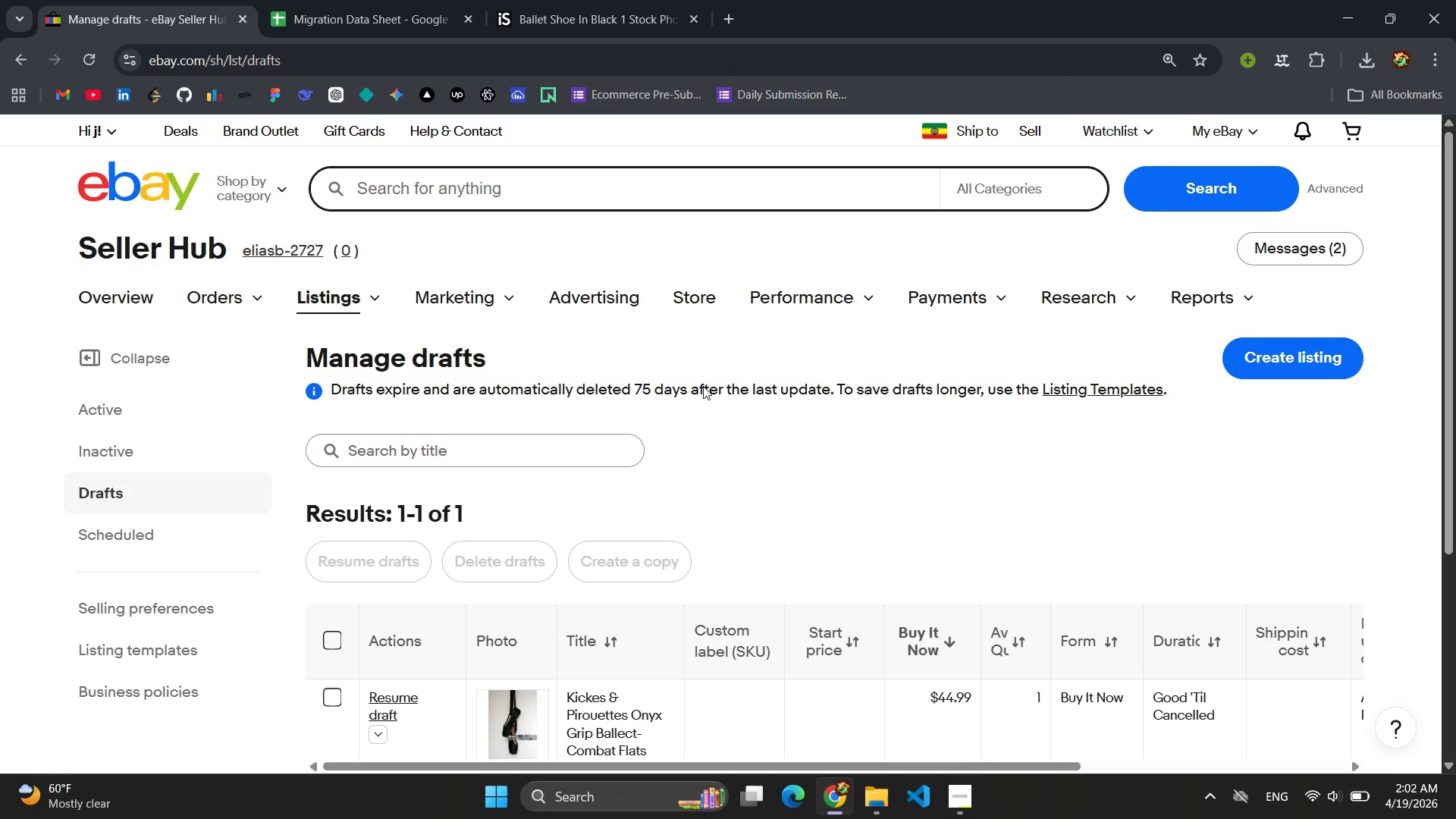 
wait(9.42)
 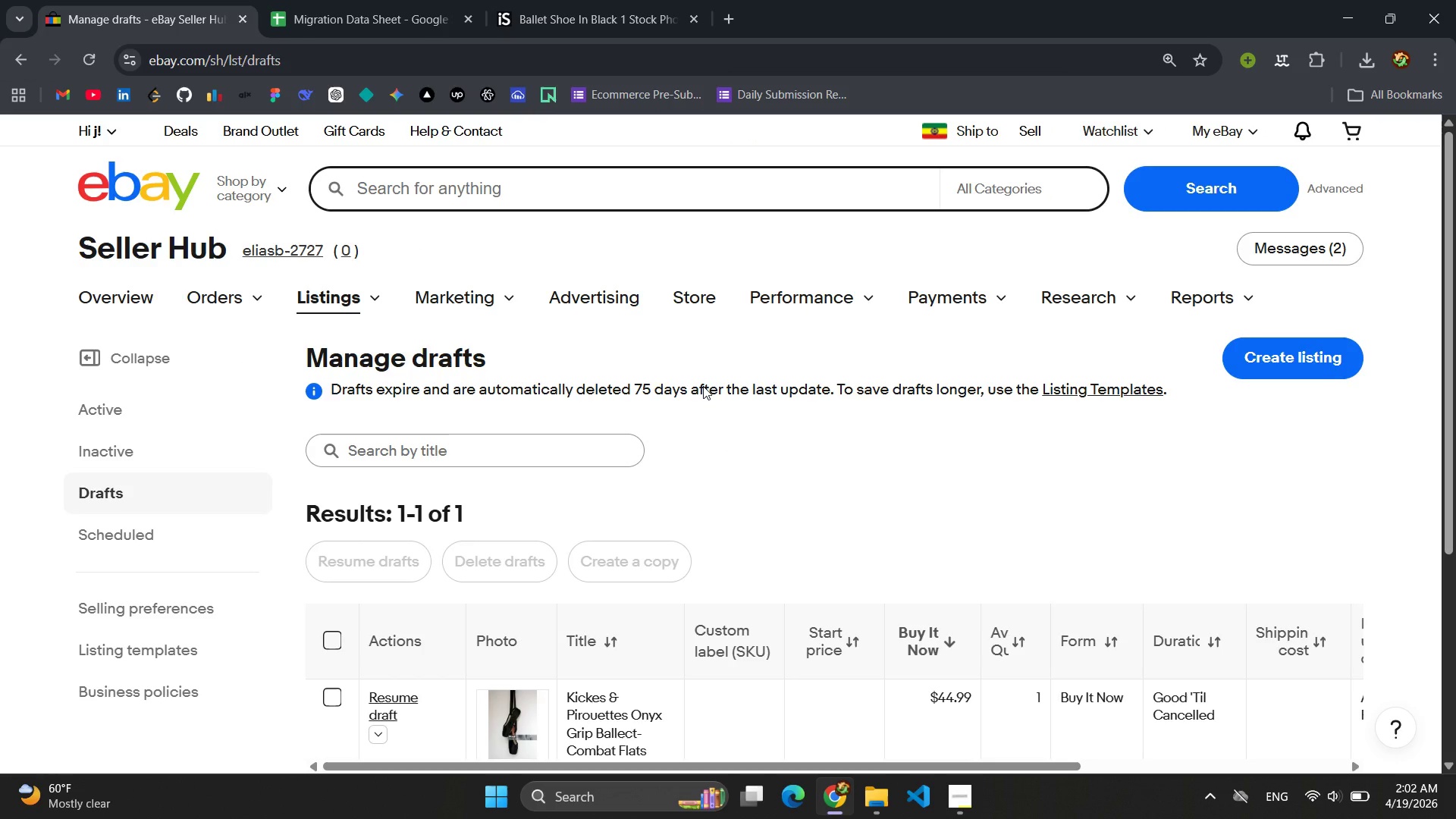 
left_click([1309, 362])
 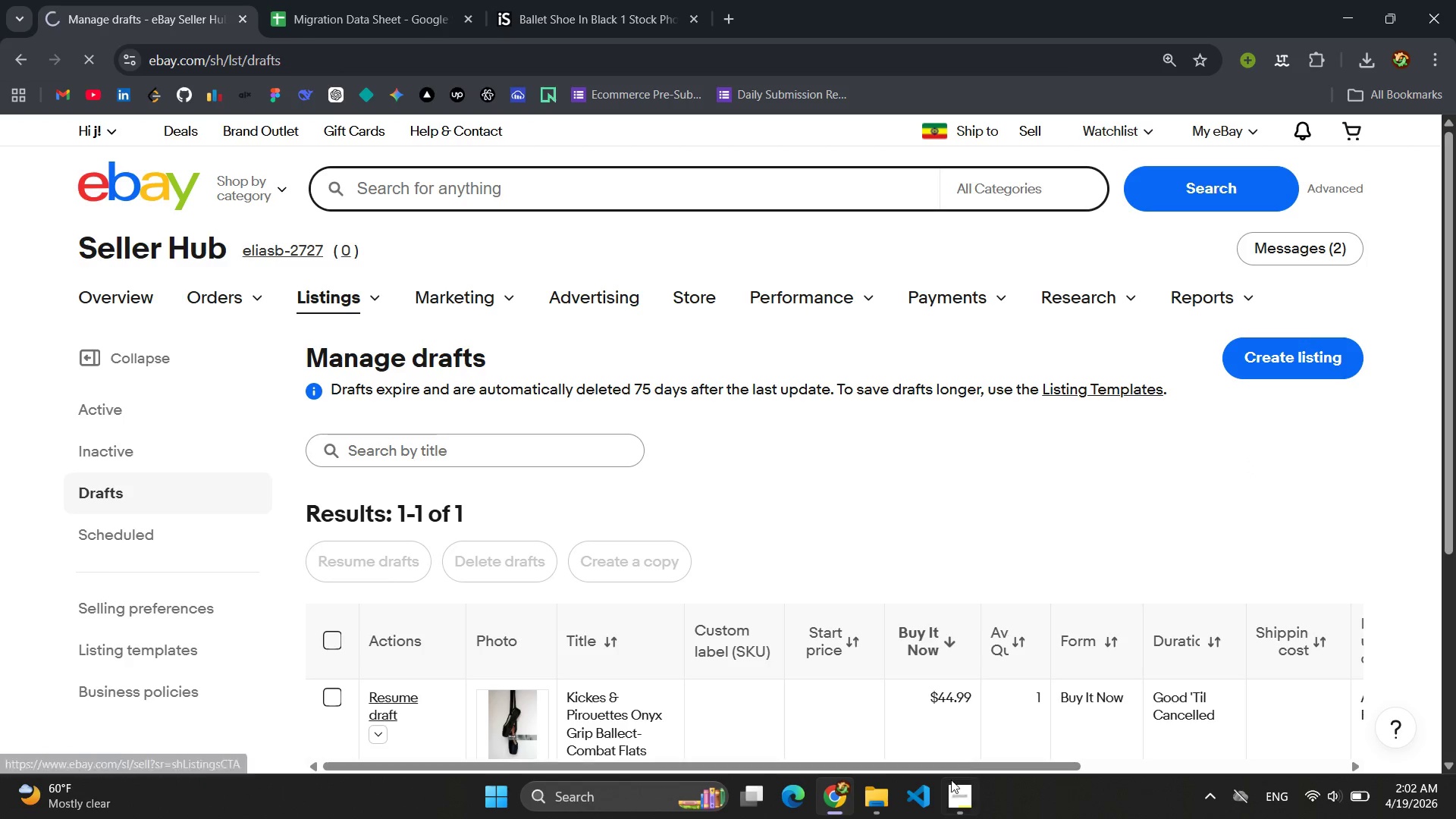 
left_click([949, 807])